 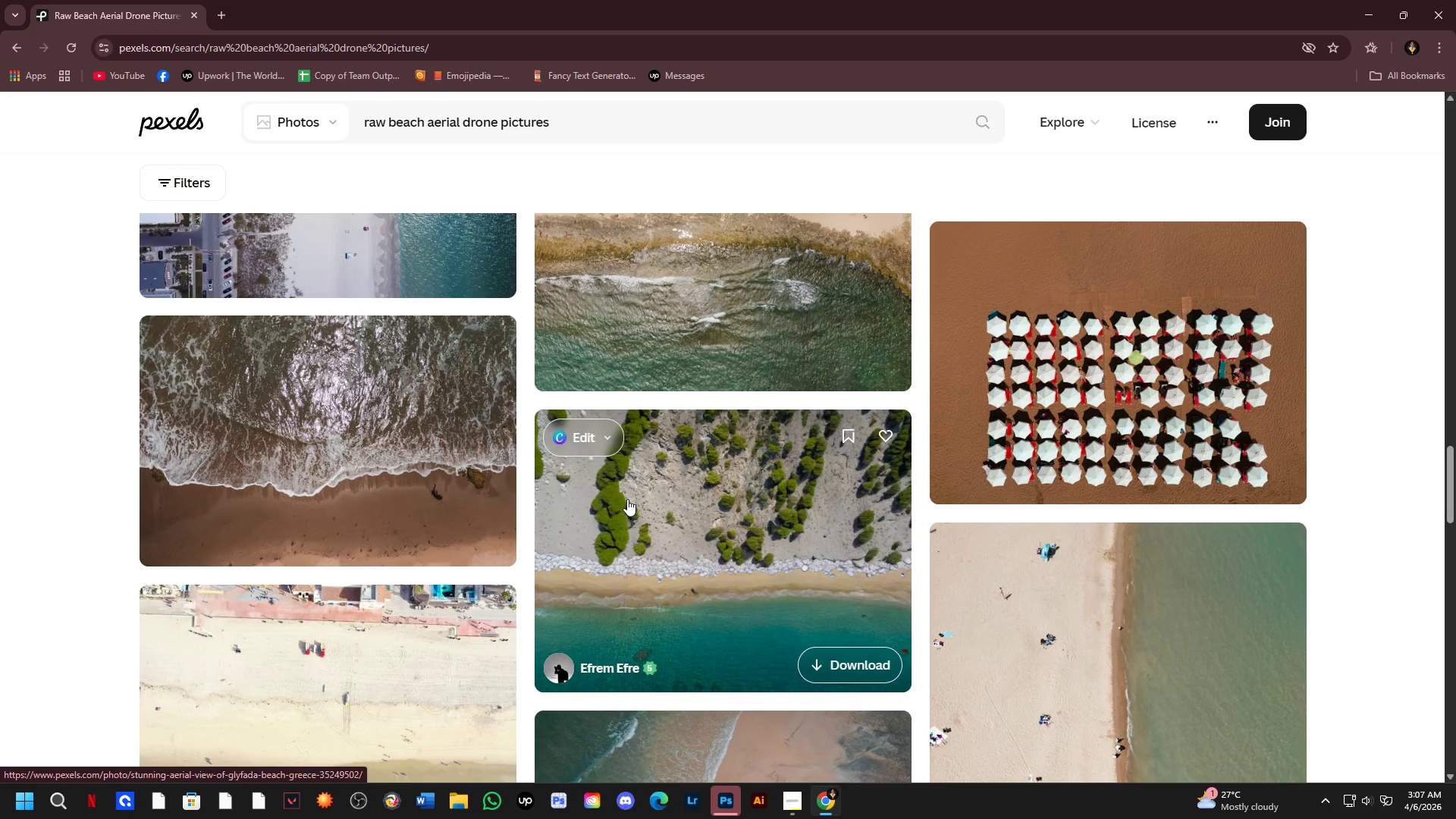 
scroll: coordinate [672, 523], scroll_direction: up, amount: 1.0
 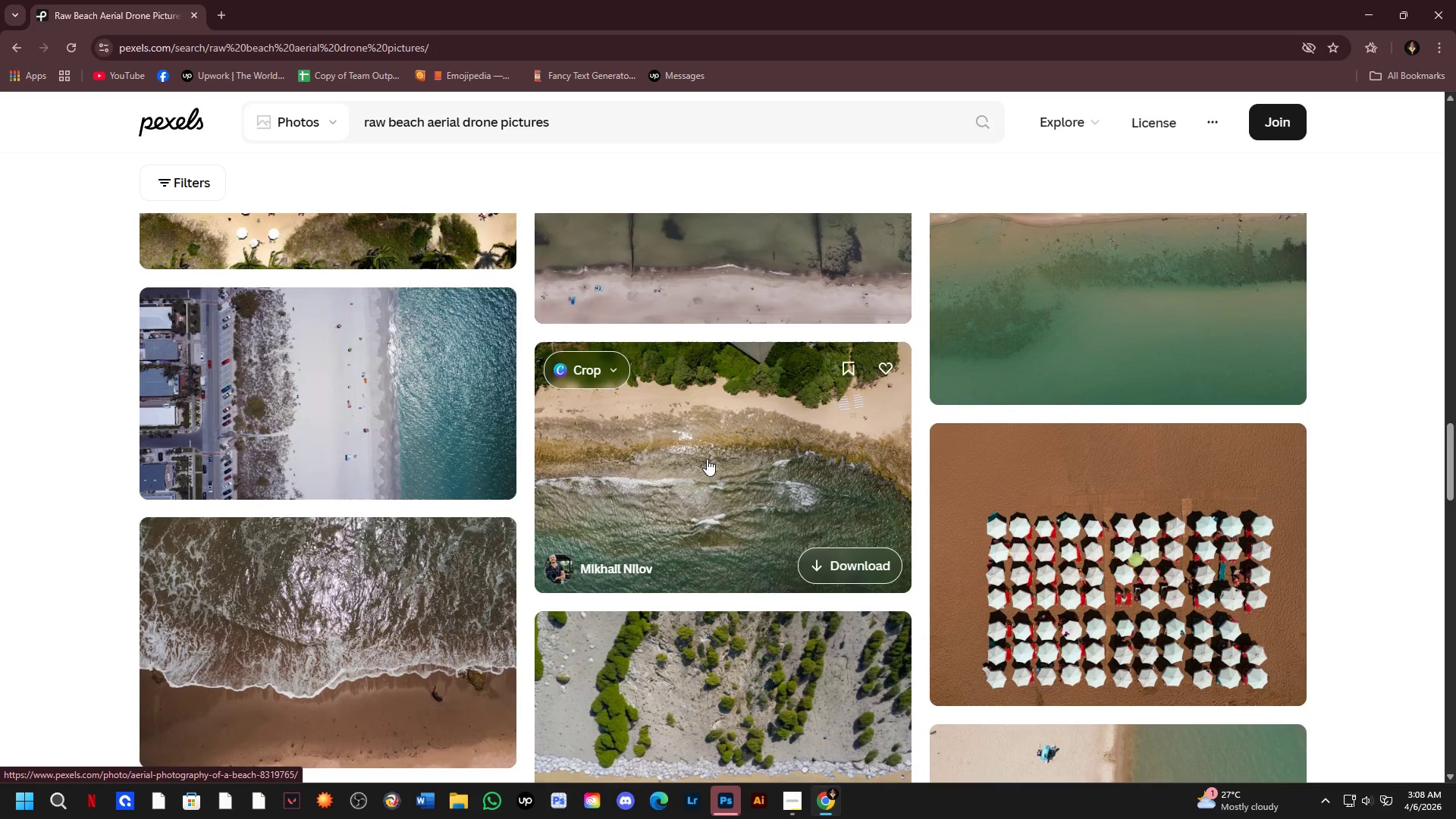 
left_click([707, 459])
 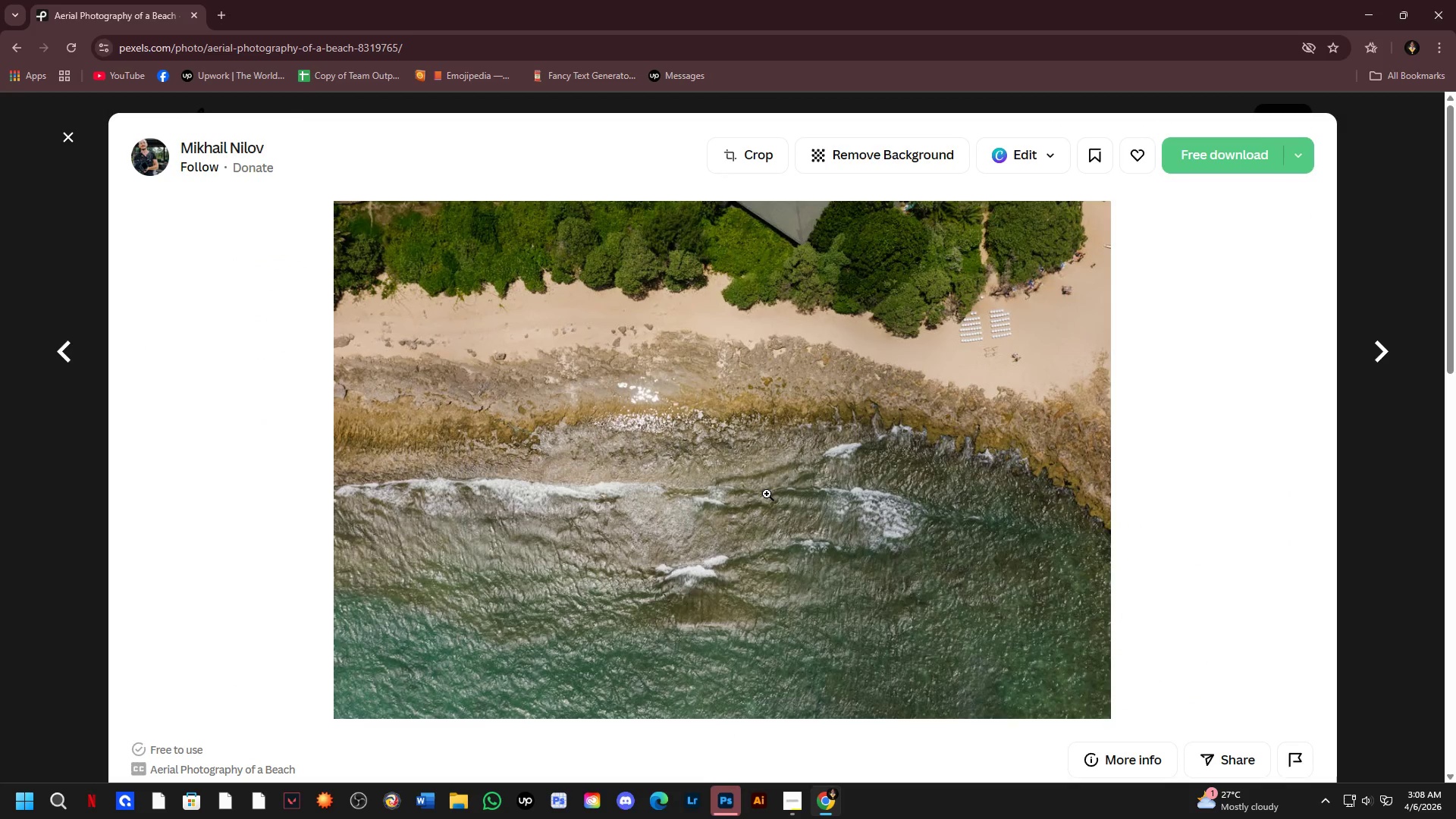 
scroll: coordinate [766, 494], scroll_direction: down, amount: 3.0
 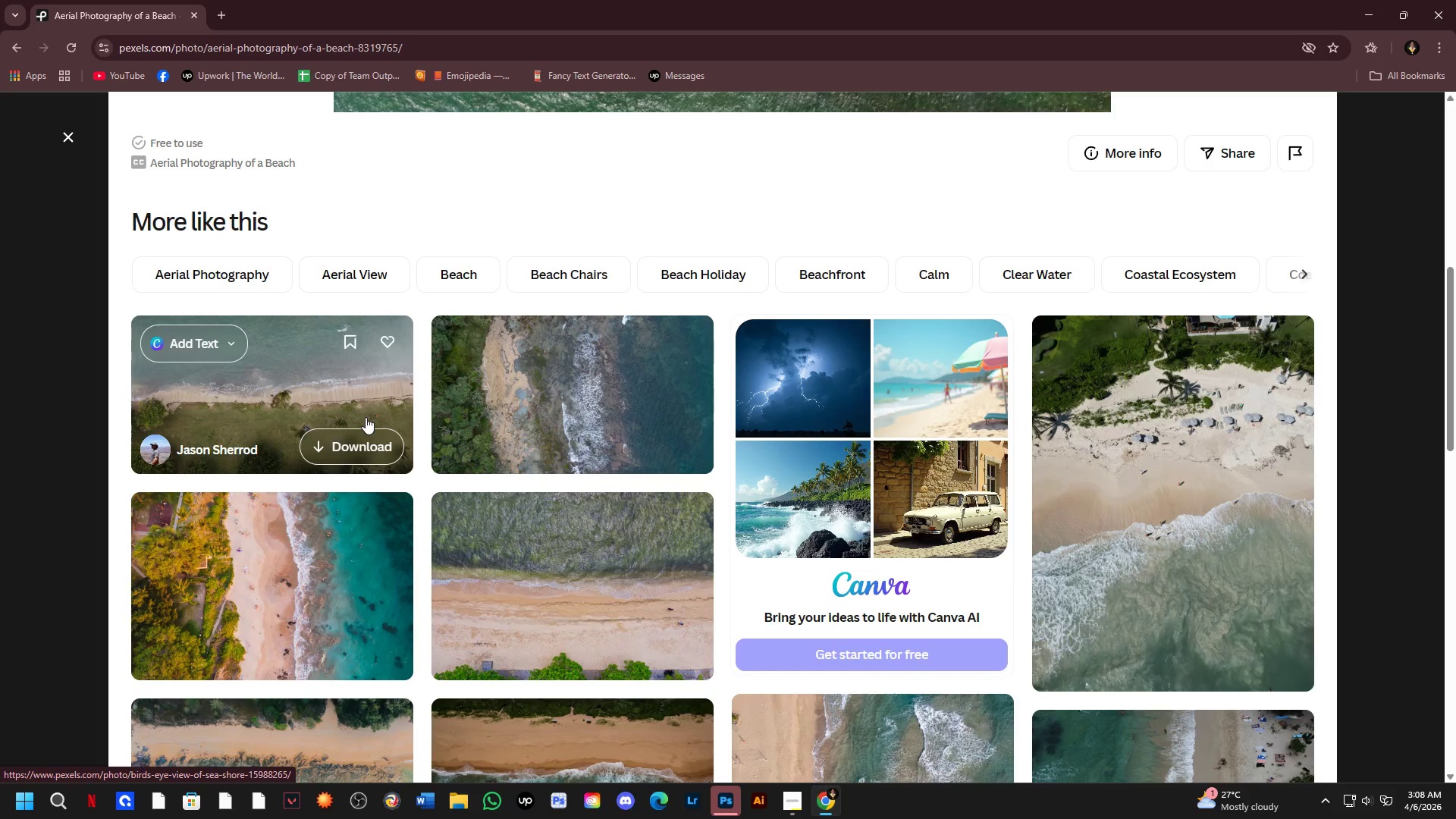 
left_click([1134, 514])
 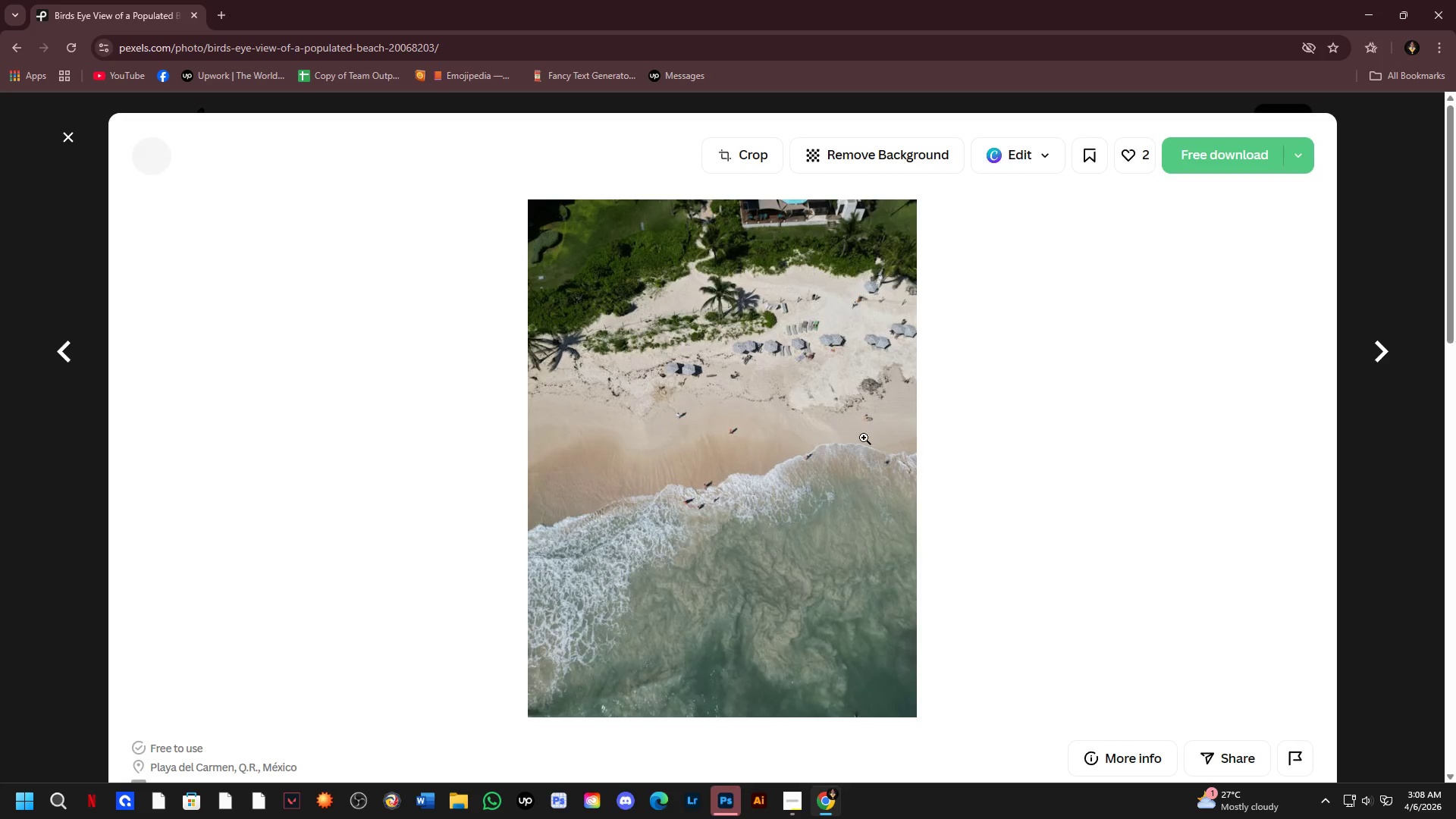 
left_click([822, 348])
 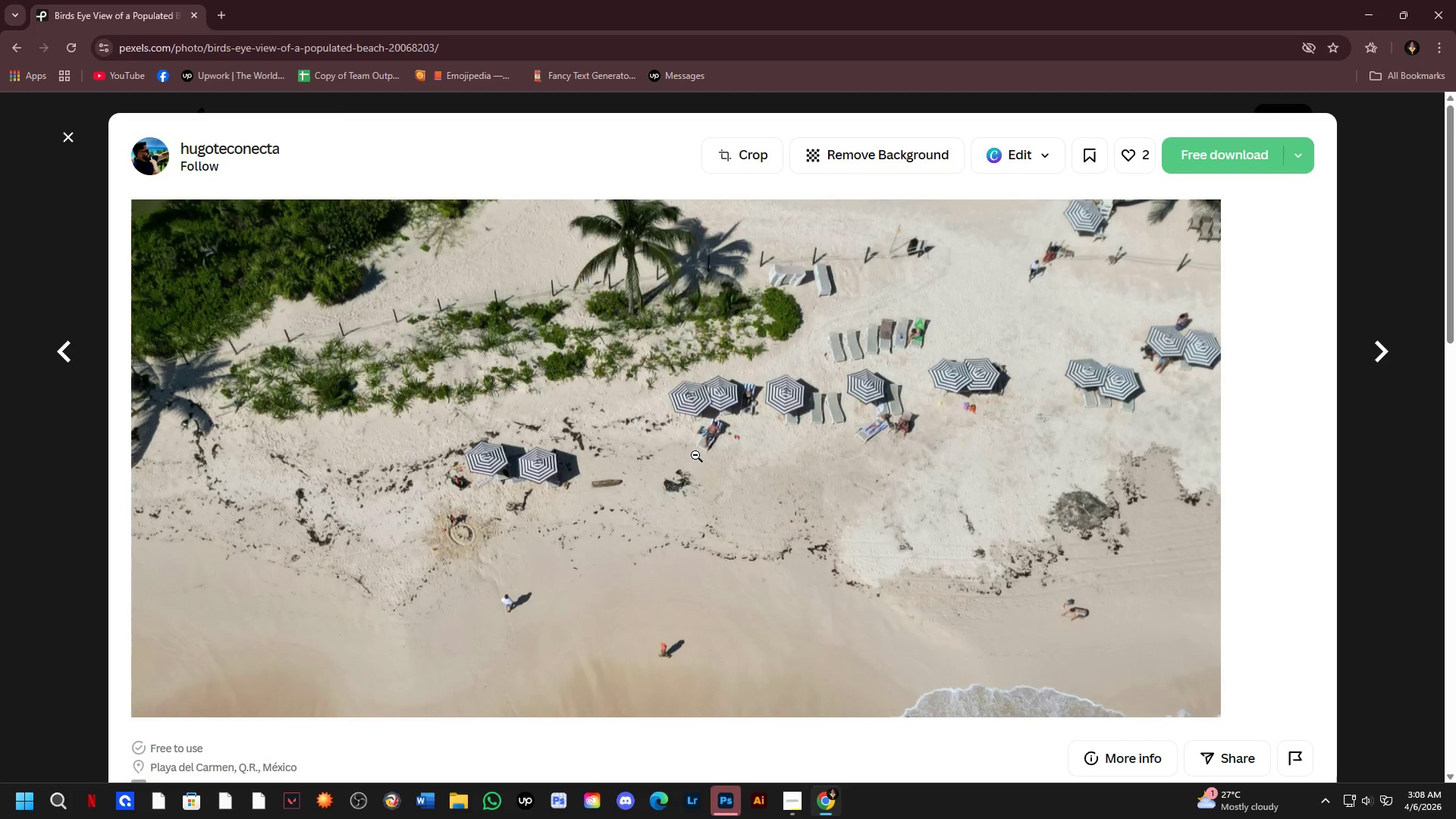 
left_click([714, 488])
 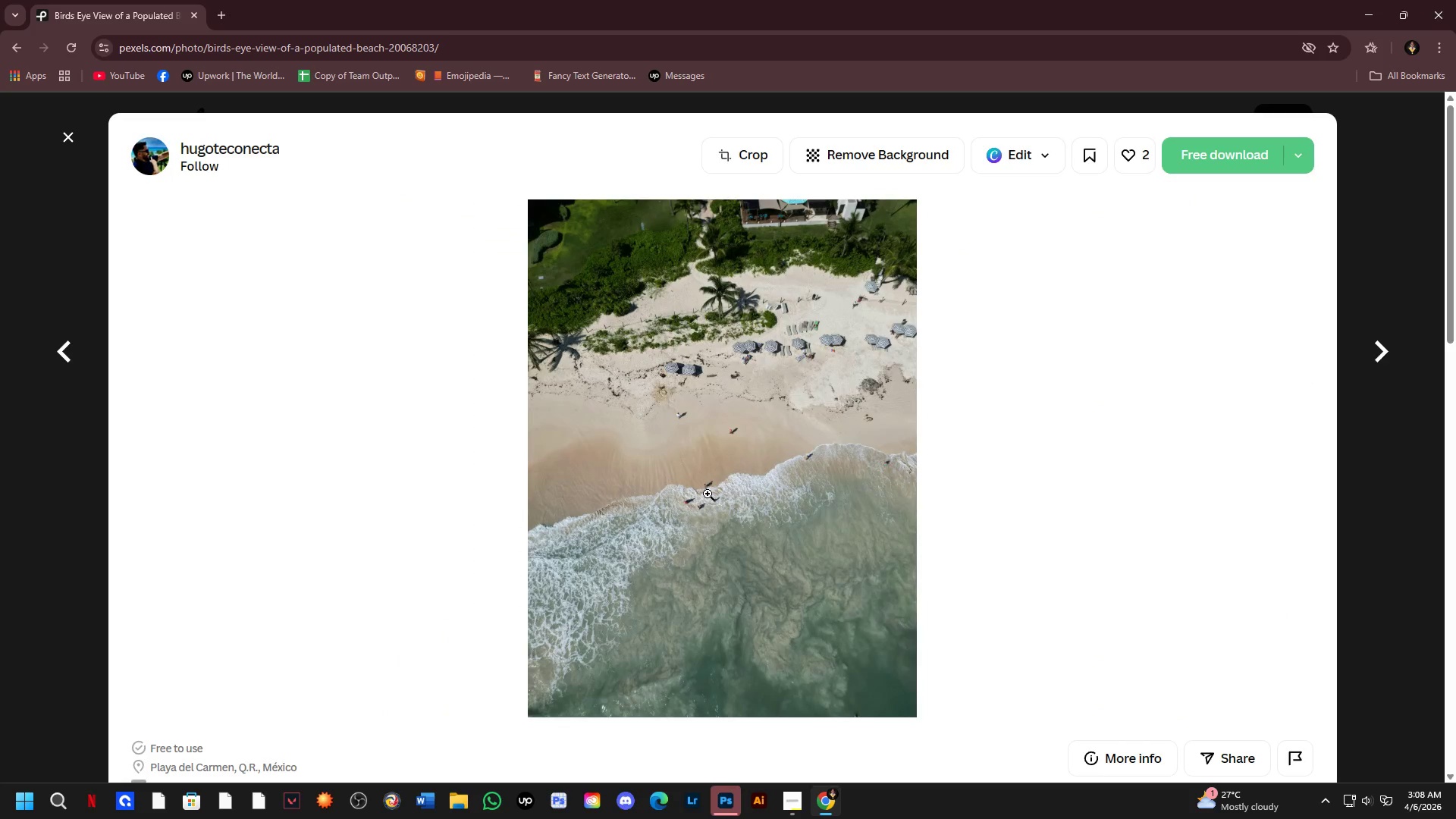 
scroll: coordinate [708, 494], scroll_direction: up, amount: 1.0
 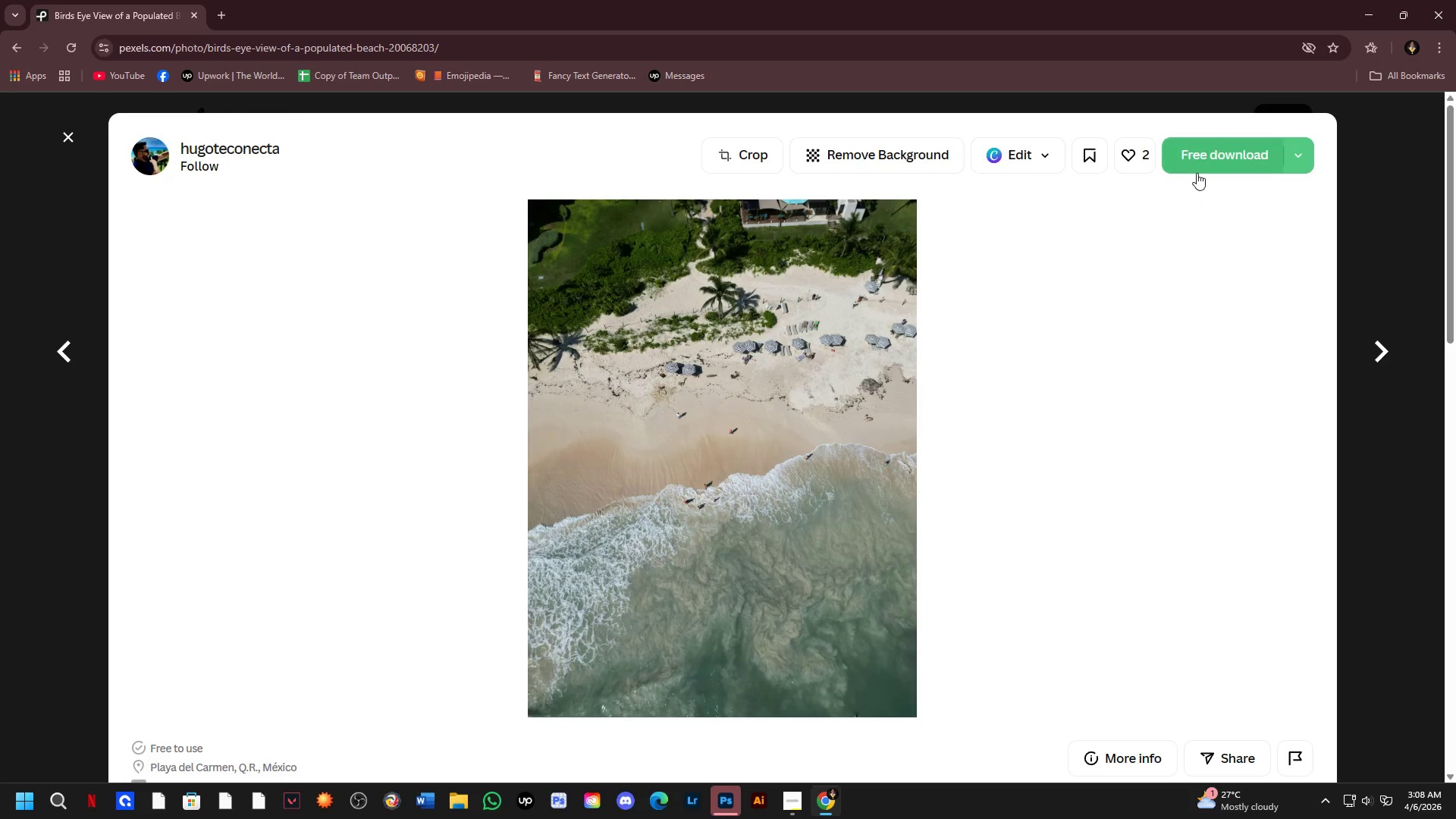 
left_click([1197, 172])
 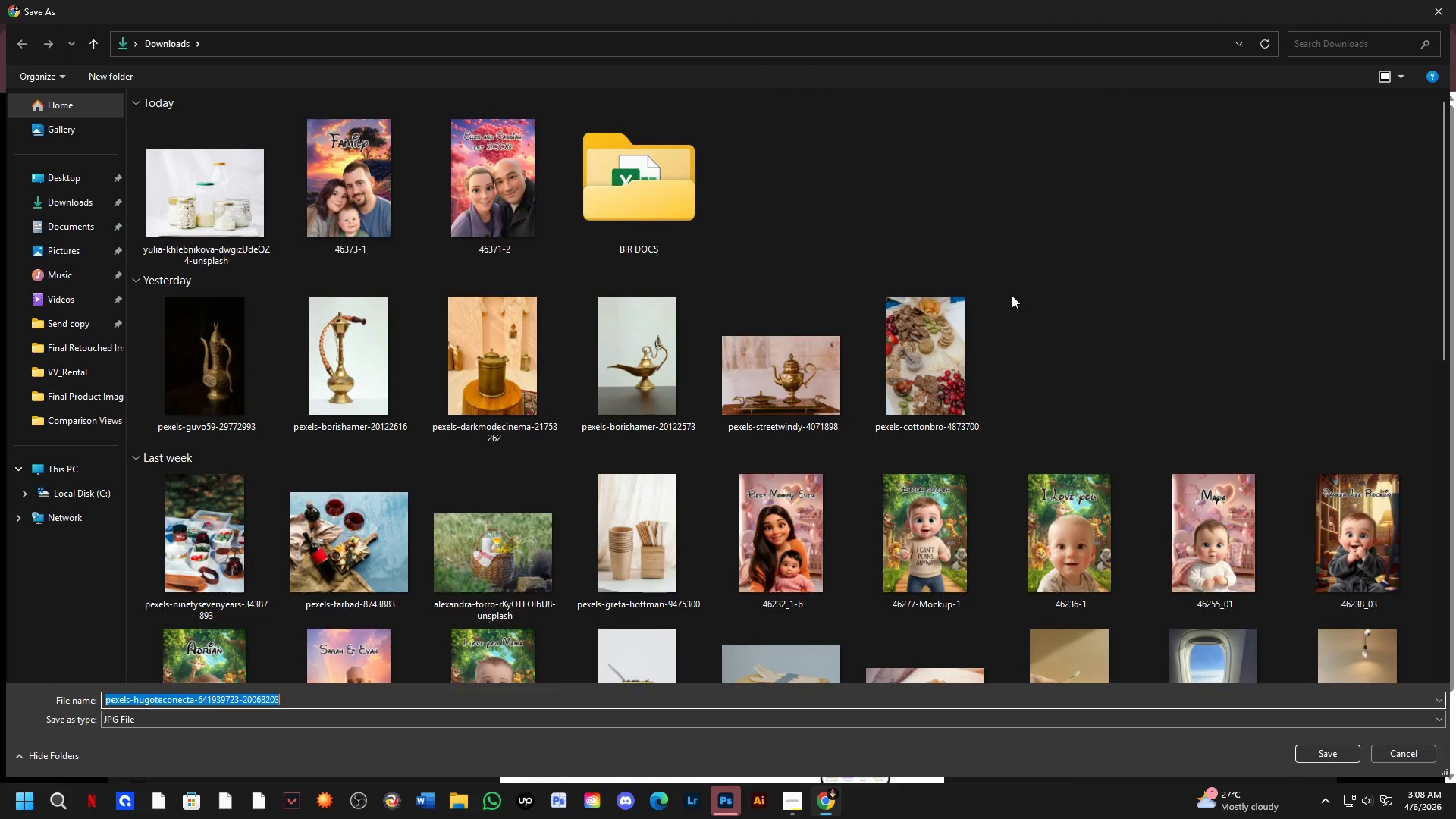 
key(NumpadEnter)
 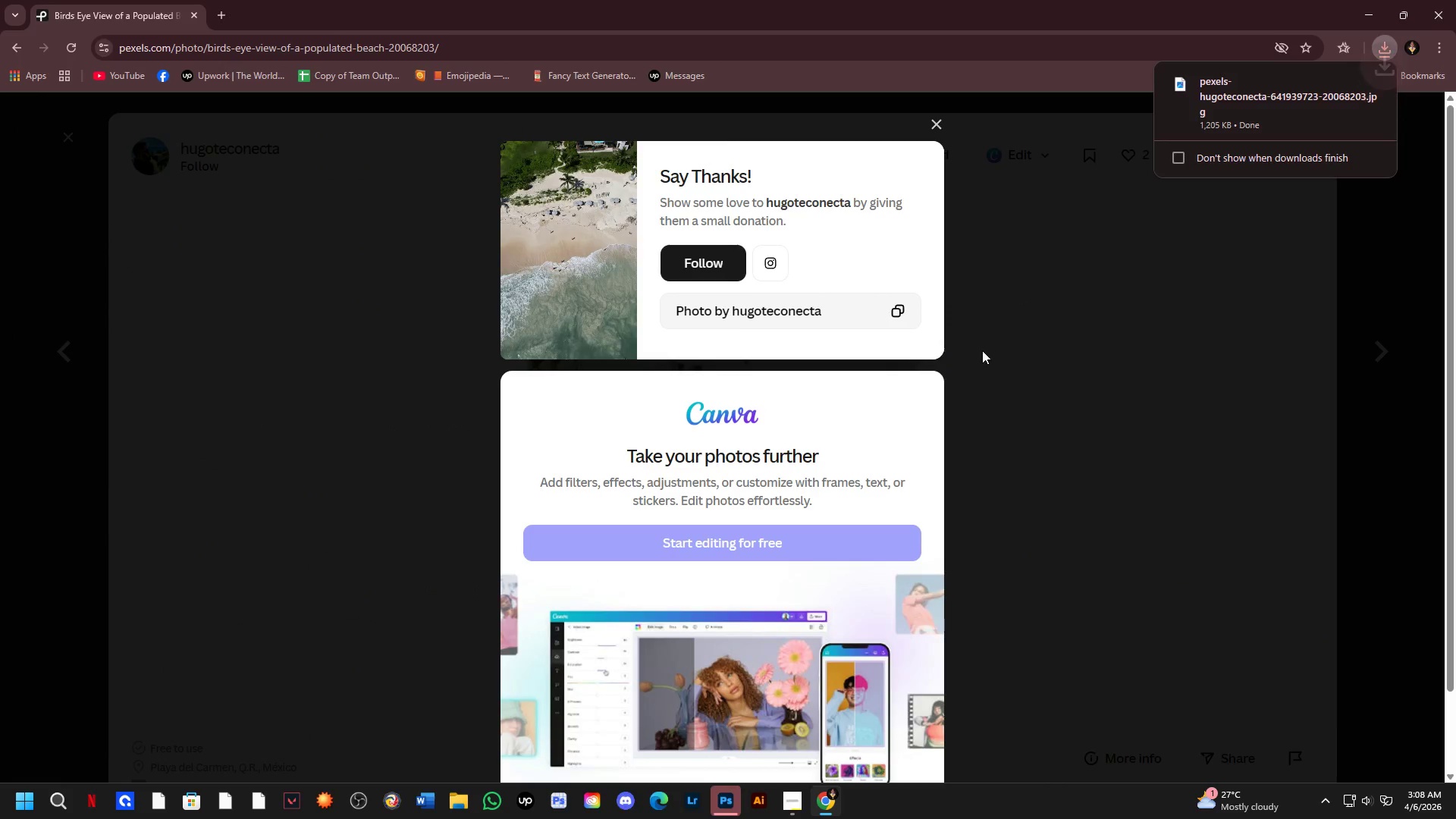 
key(Alt+Tab)
 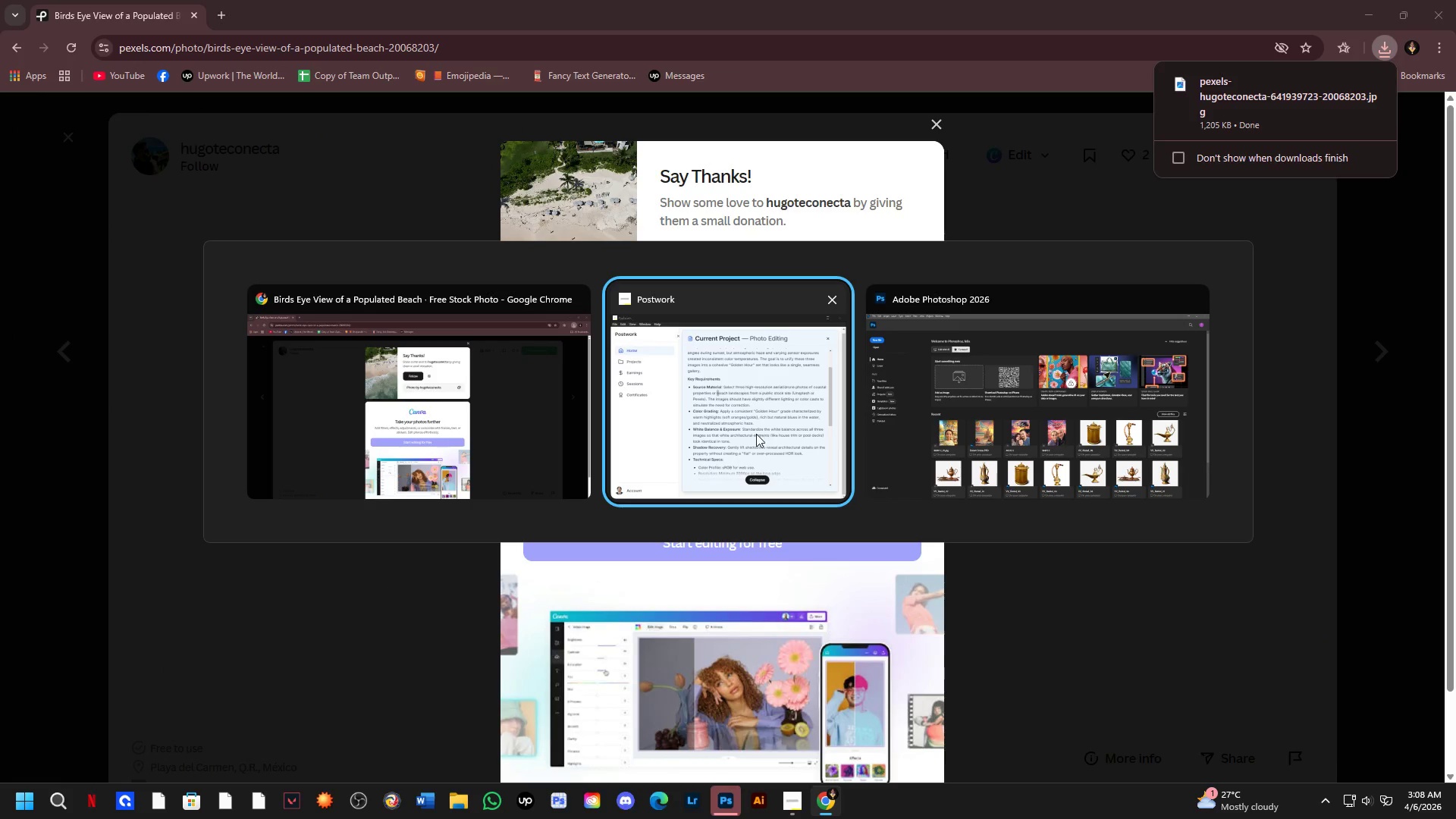 
left_click([952, 398])
 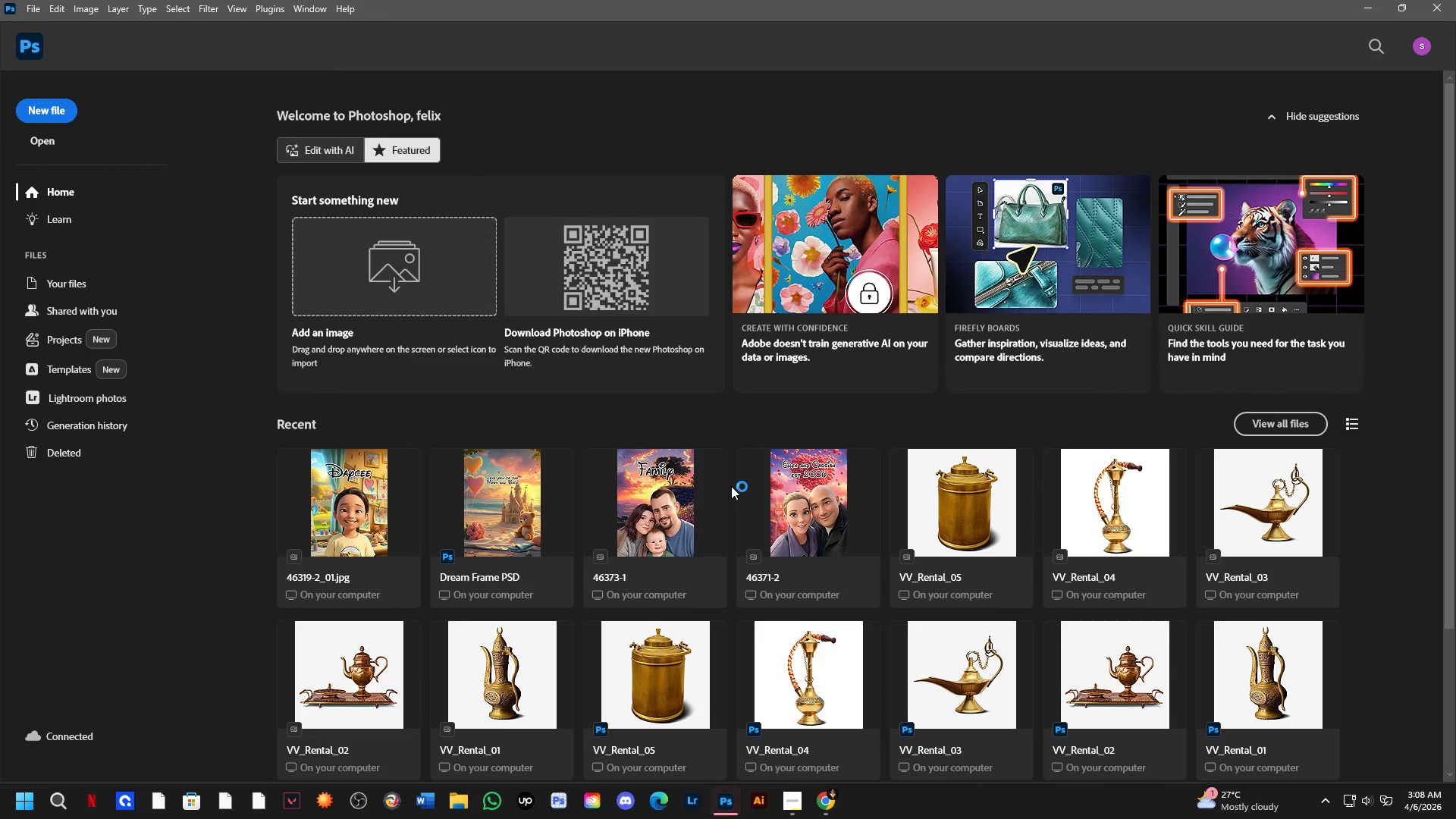 
key(Control+O)
 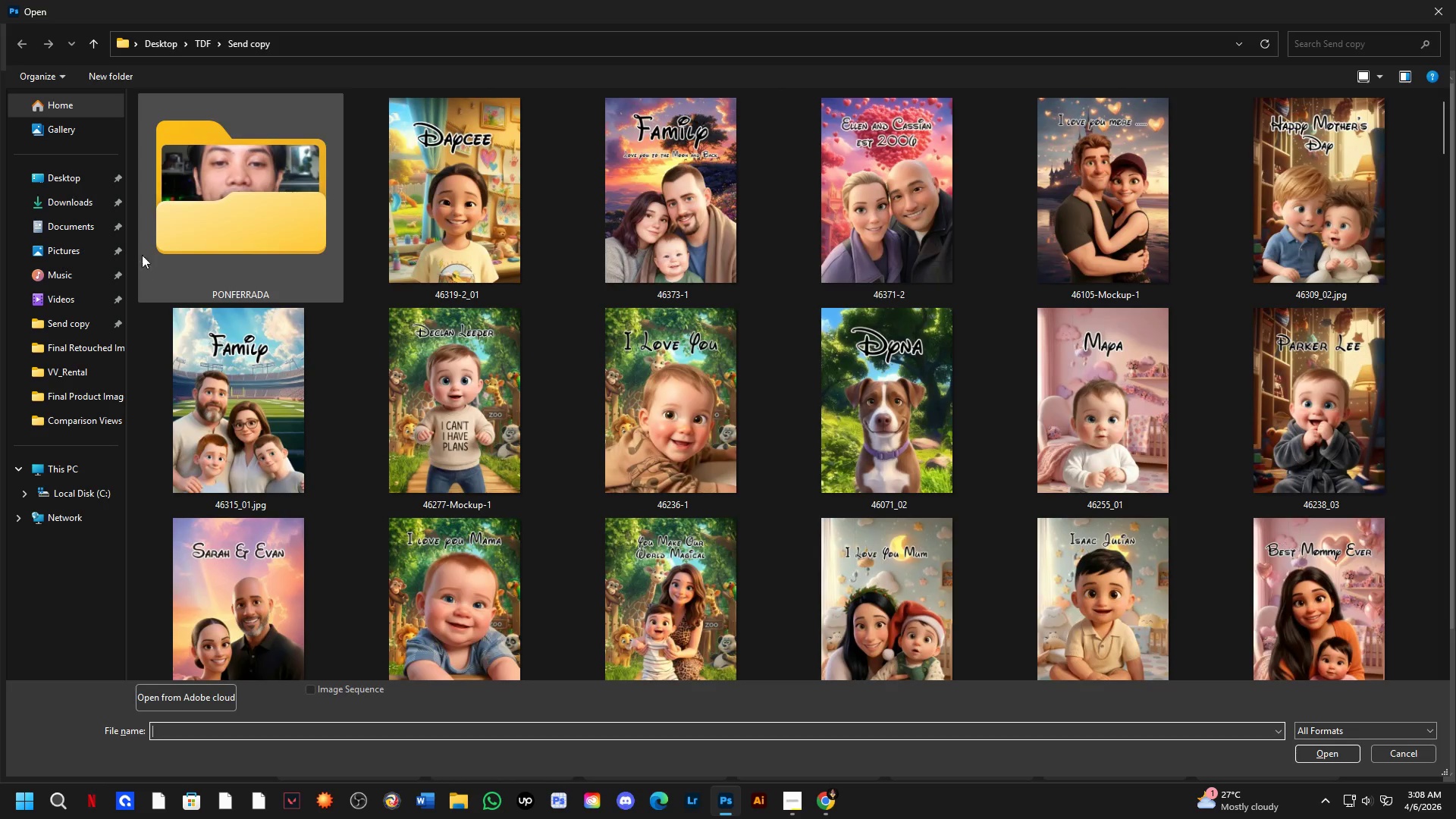 
left_click([77, 205])
 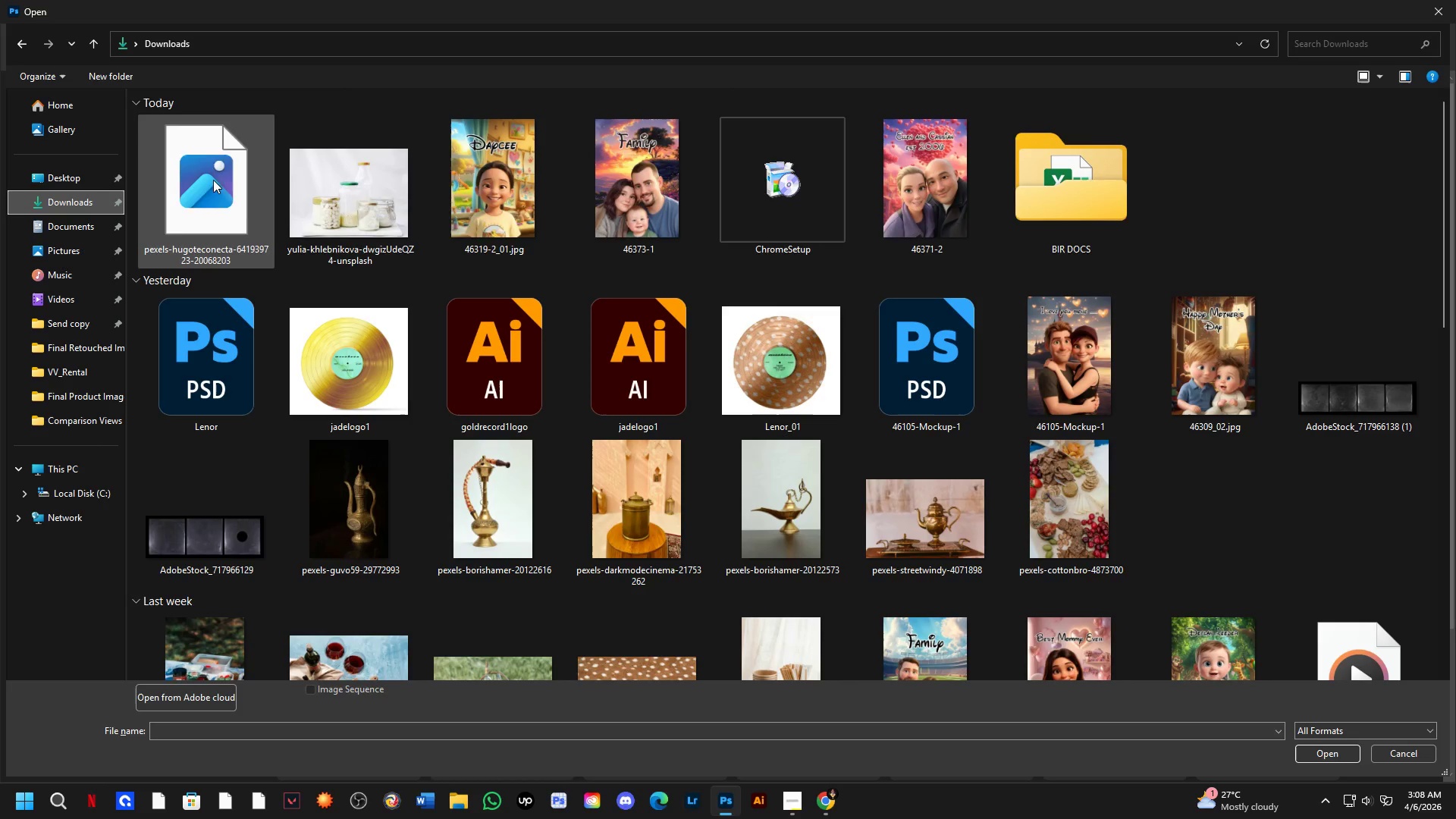 
left_click([209, 189])
 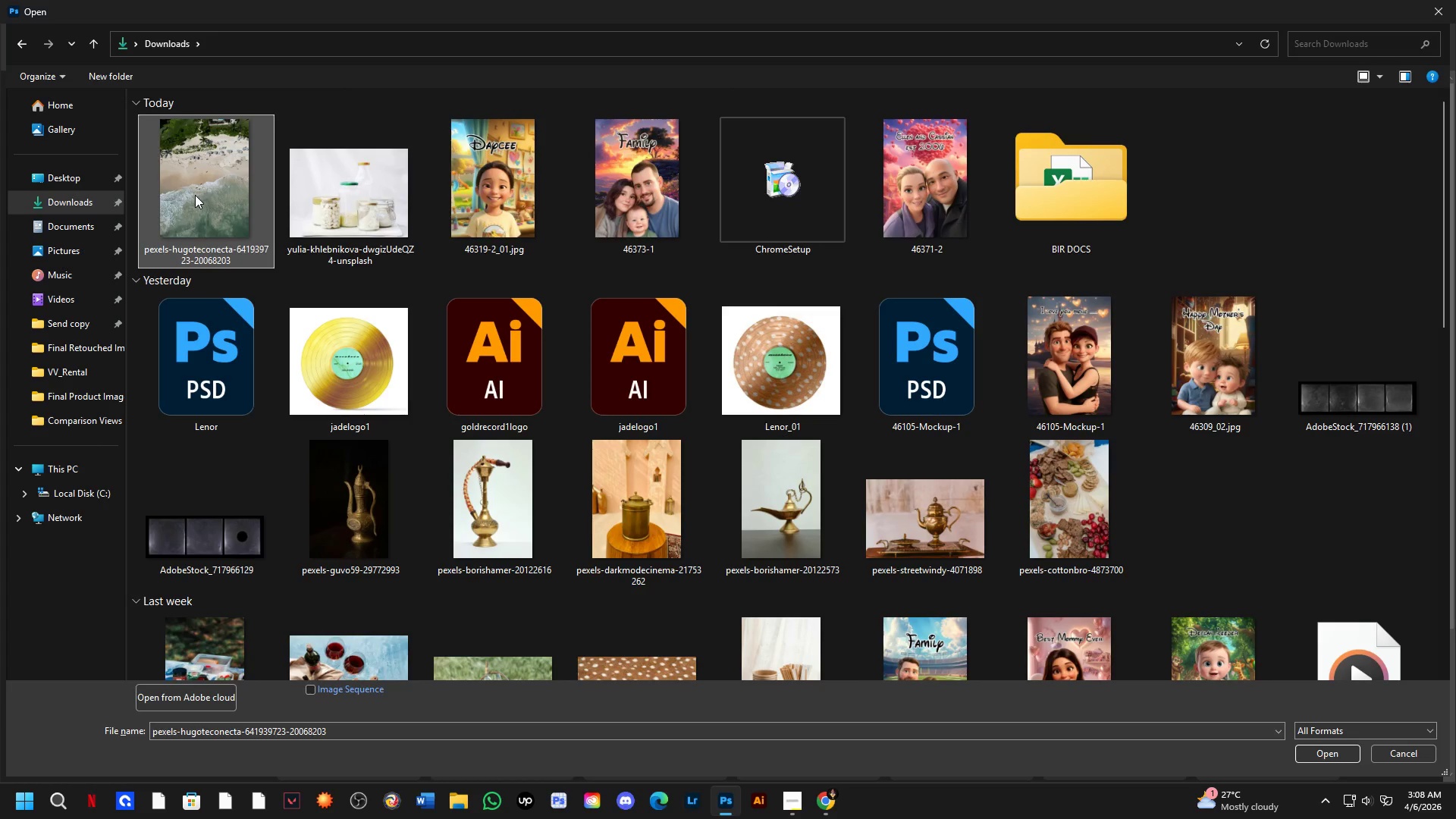 
key(NumpadEnter)
 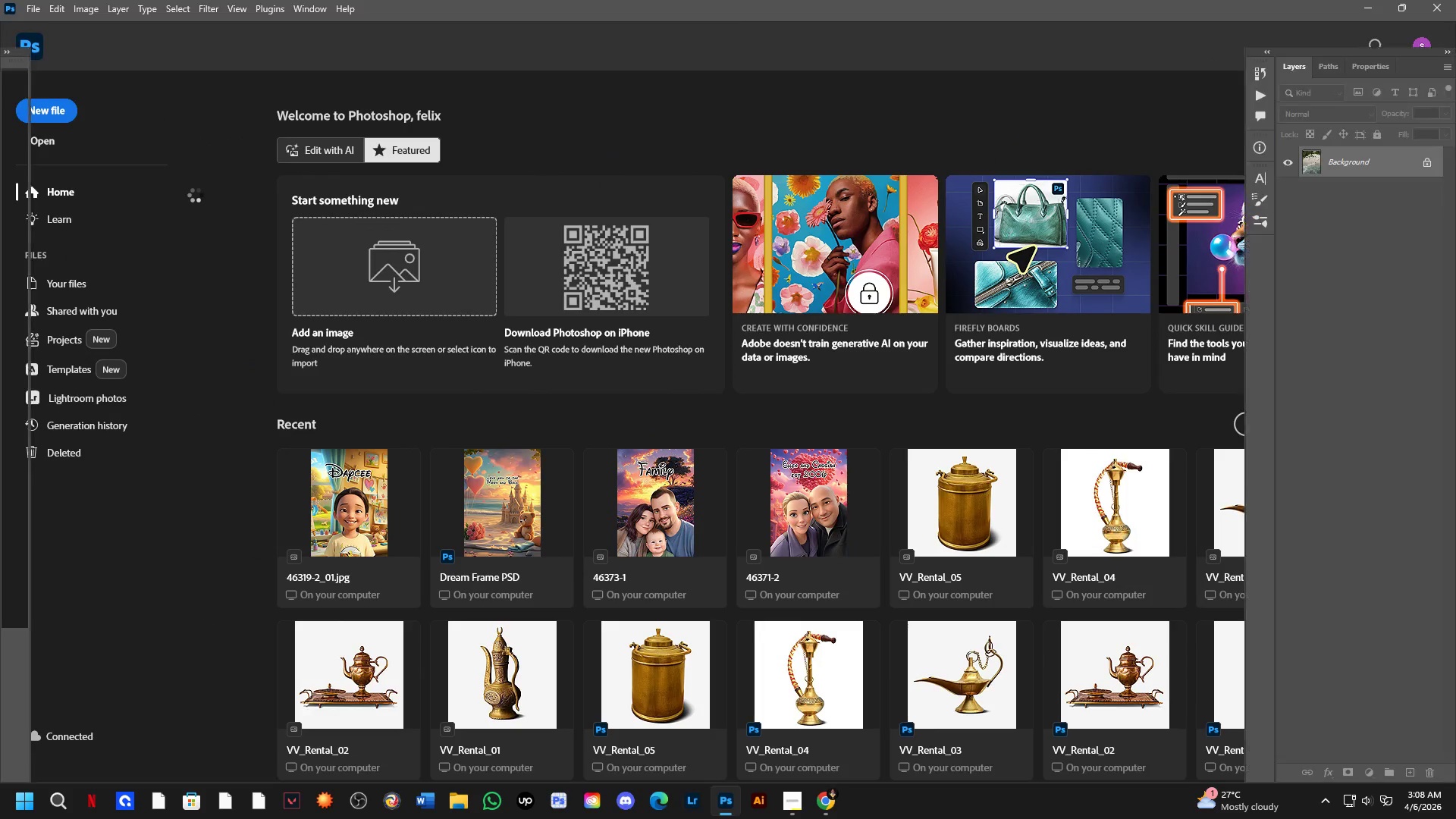 
key(Control+J)
 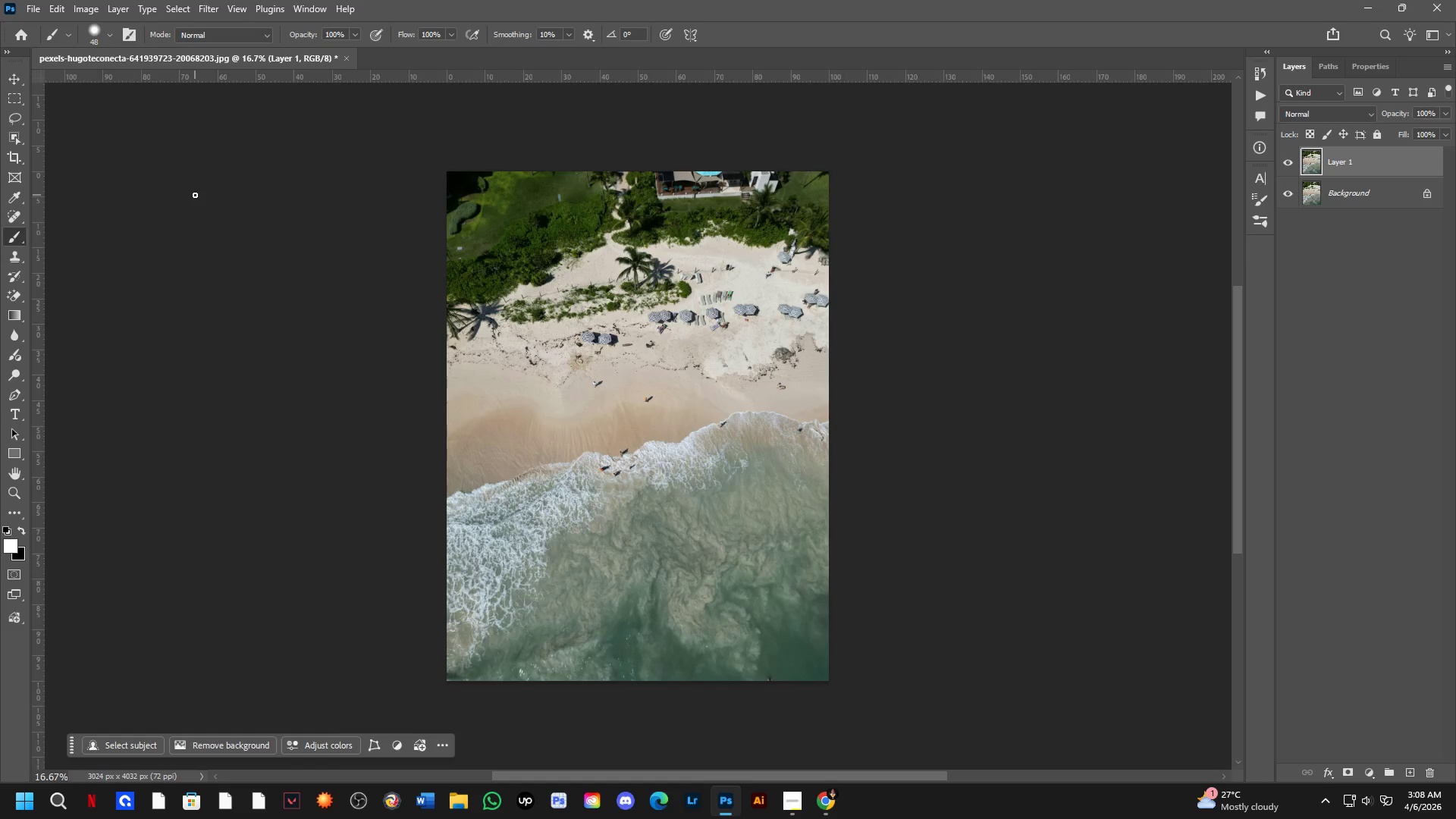 
key(Alt+AltLeft)
 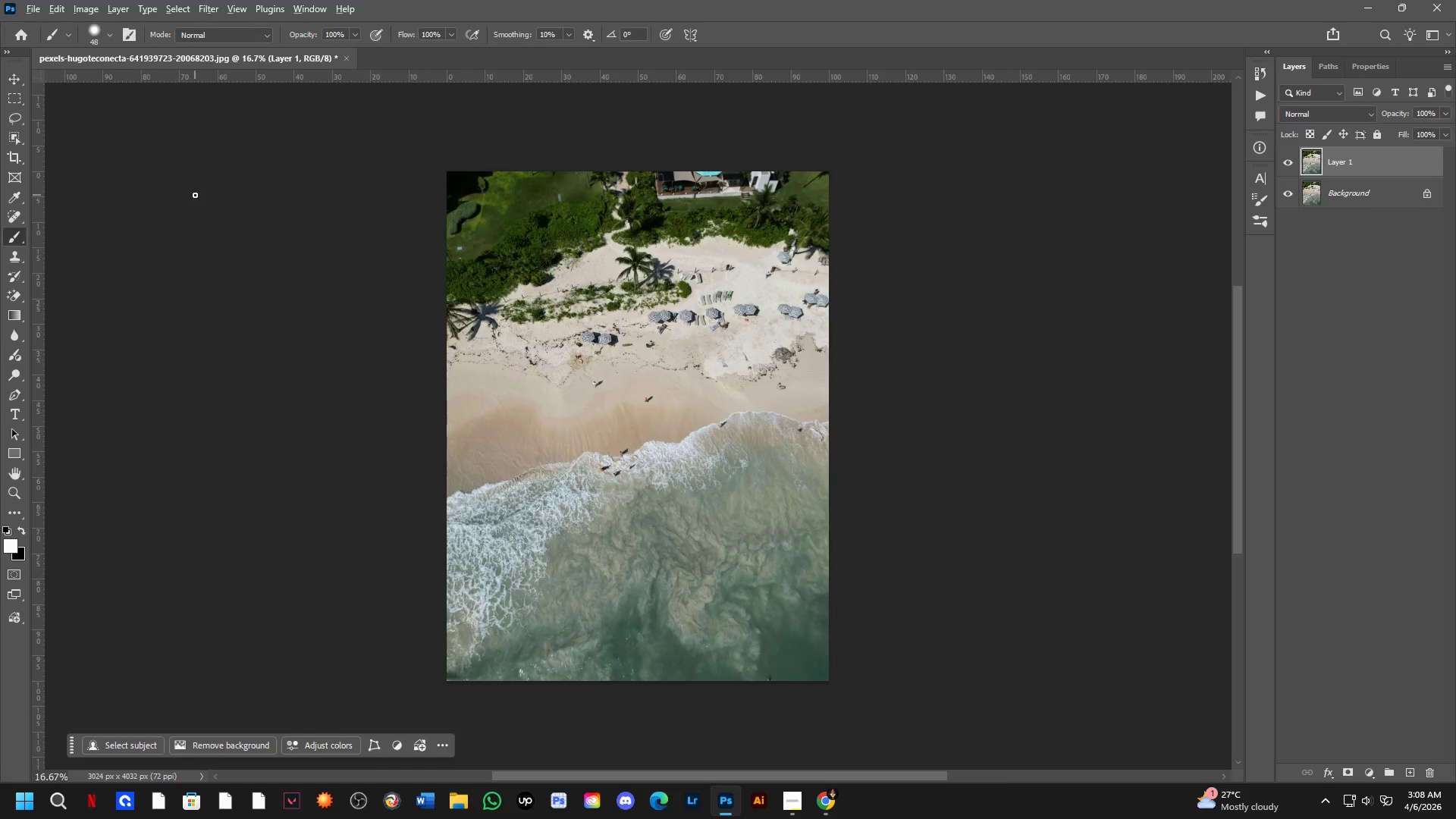 
key(Alt+Tab)
 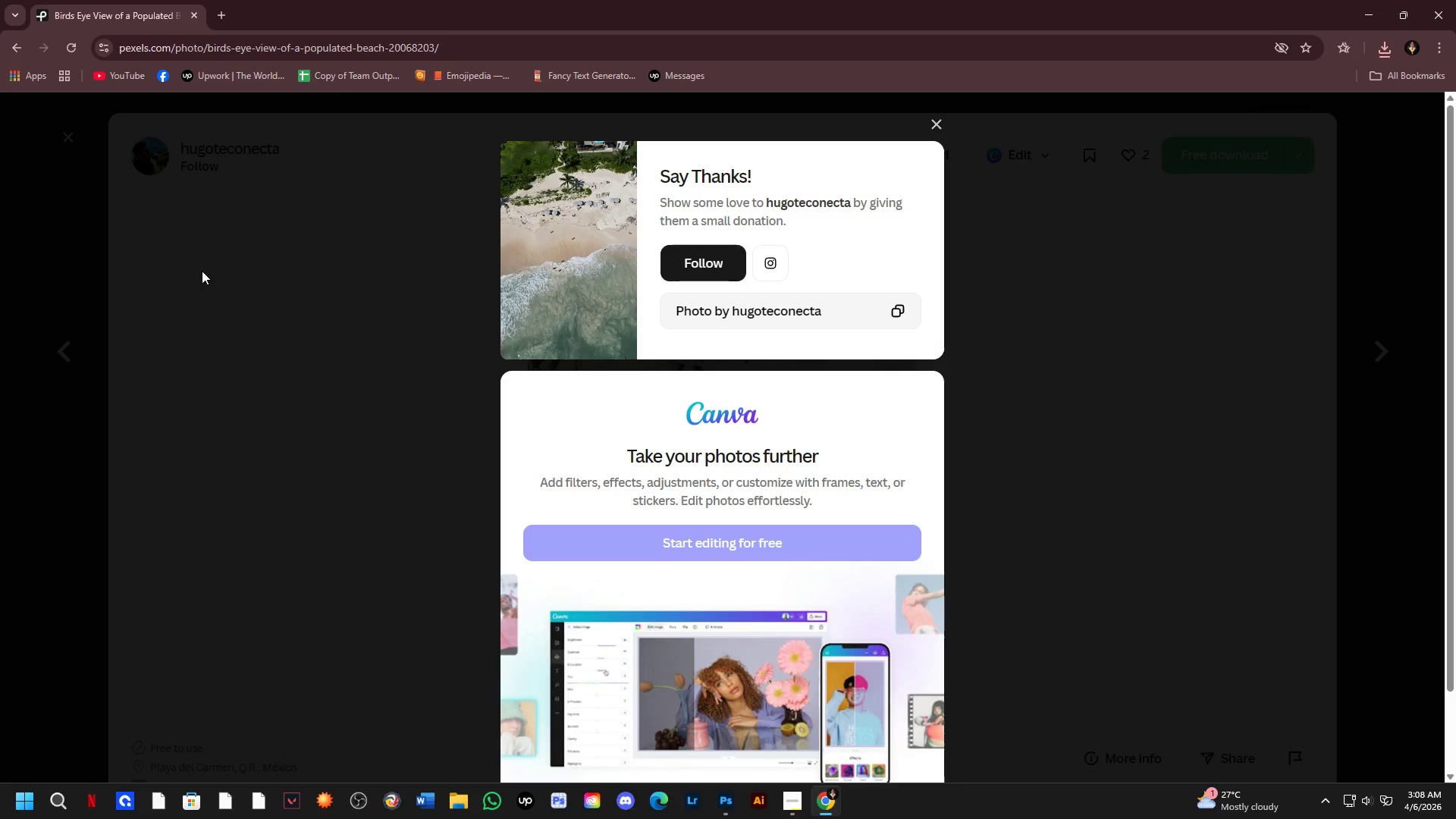 
left_click([0, 454])
 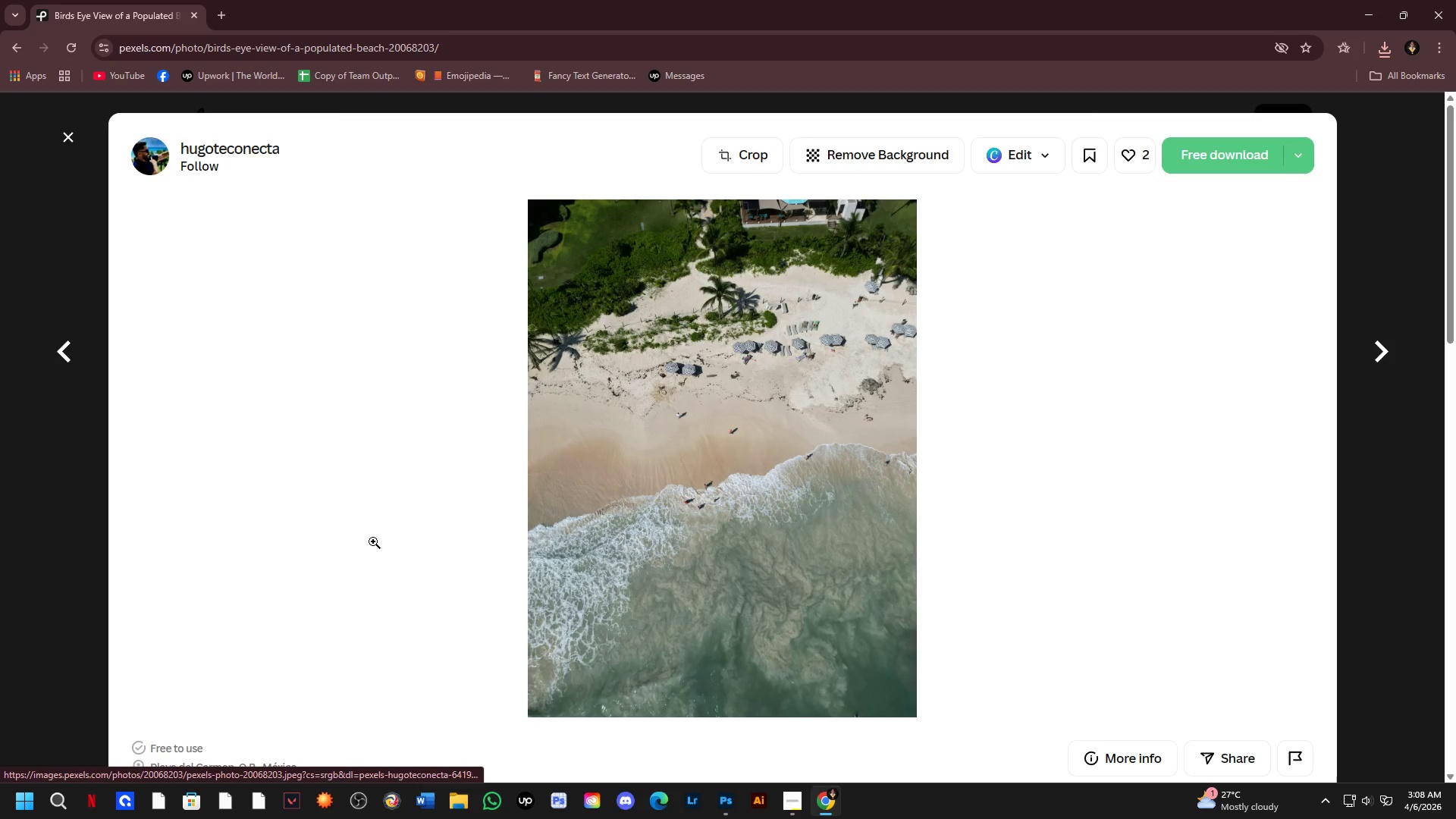 
scroll: coordinate [457, 543], scroll_direction: down, amount: 3.0